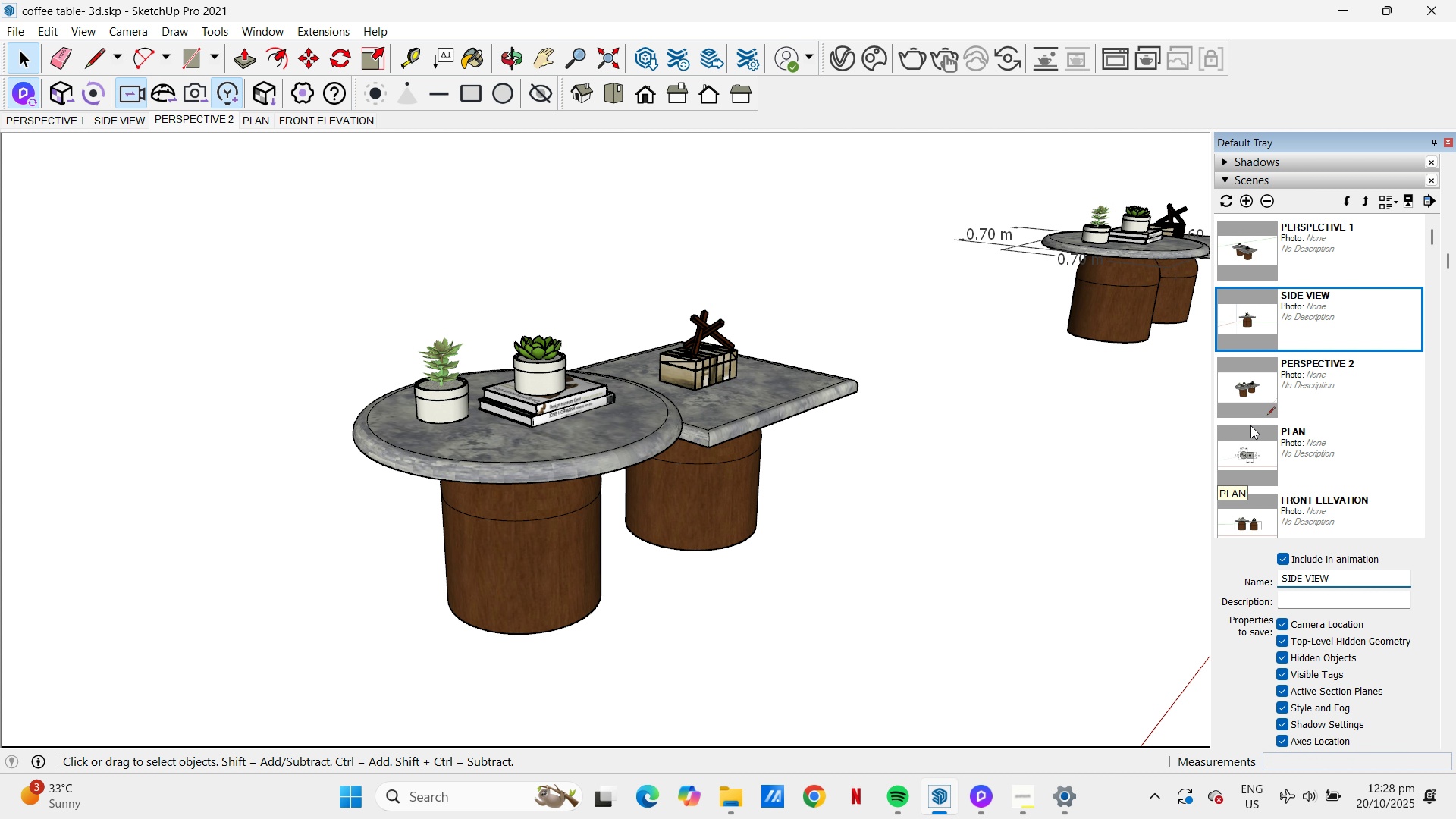 
scroll: coordinate [1387, 438], scroll_direction: down, amount: 4.0
 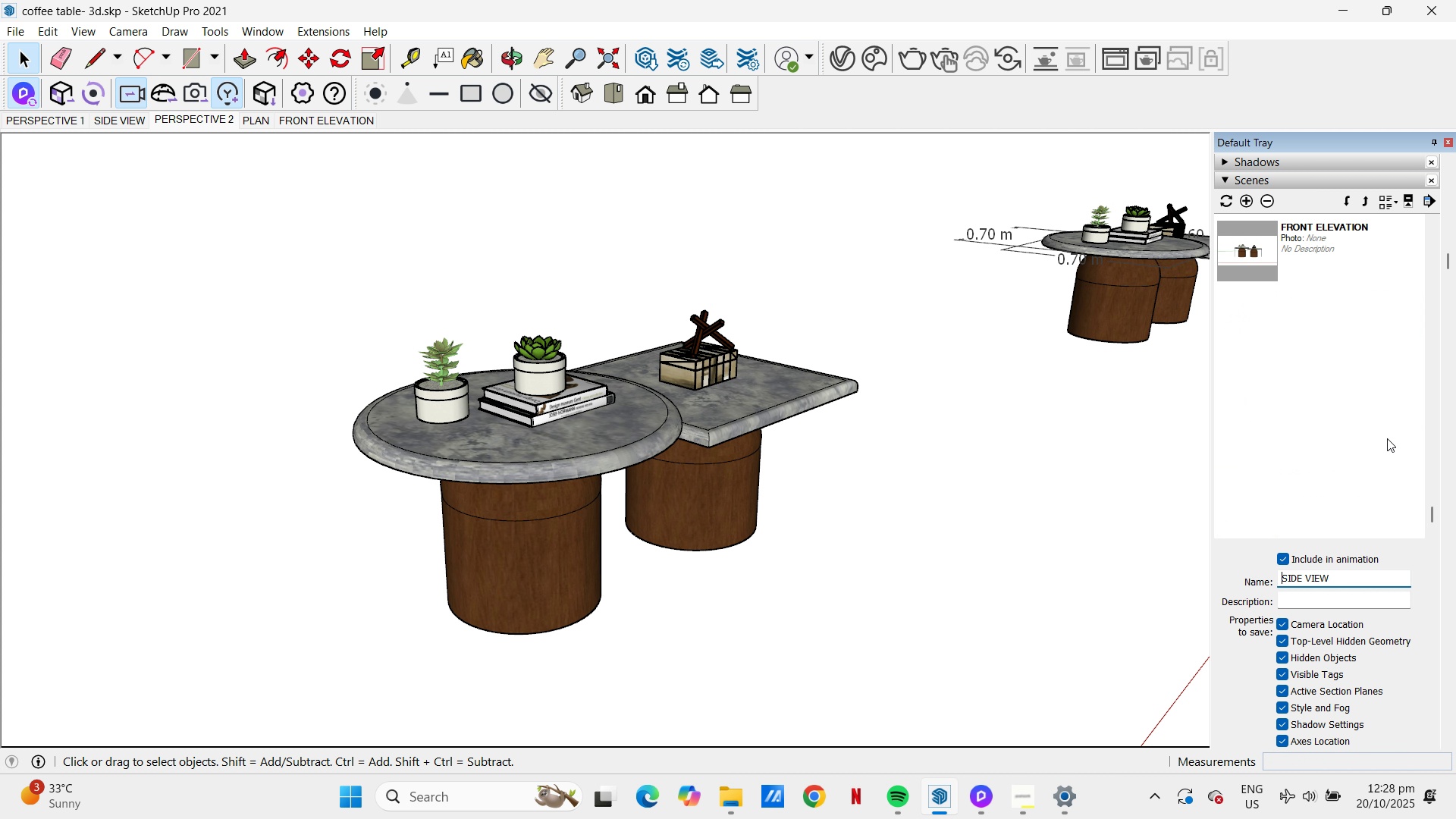 
left_click([1387, 438])
 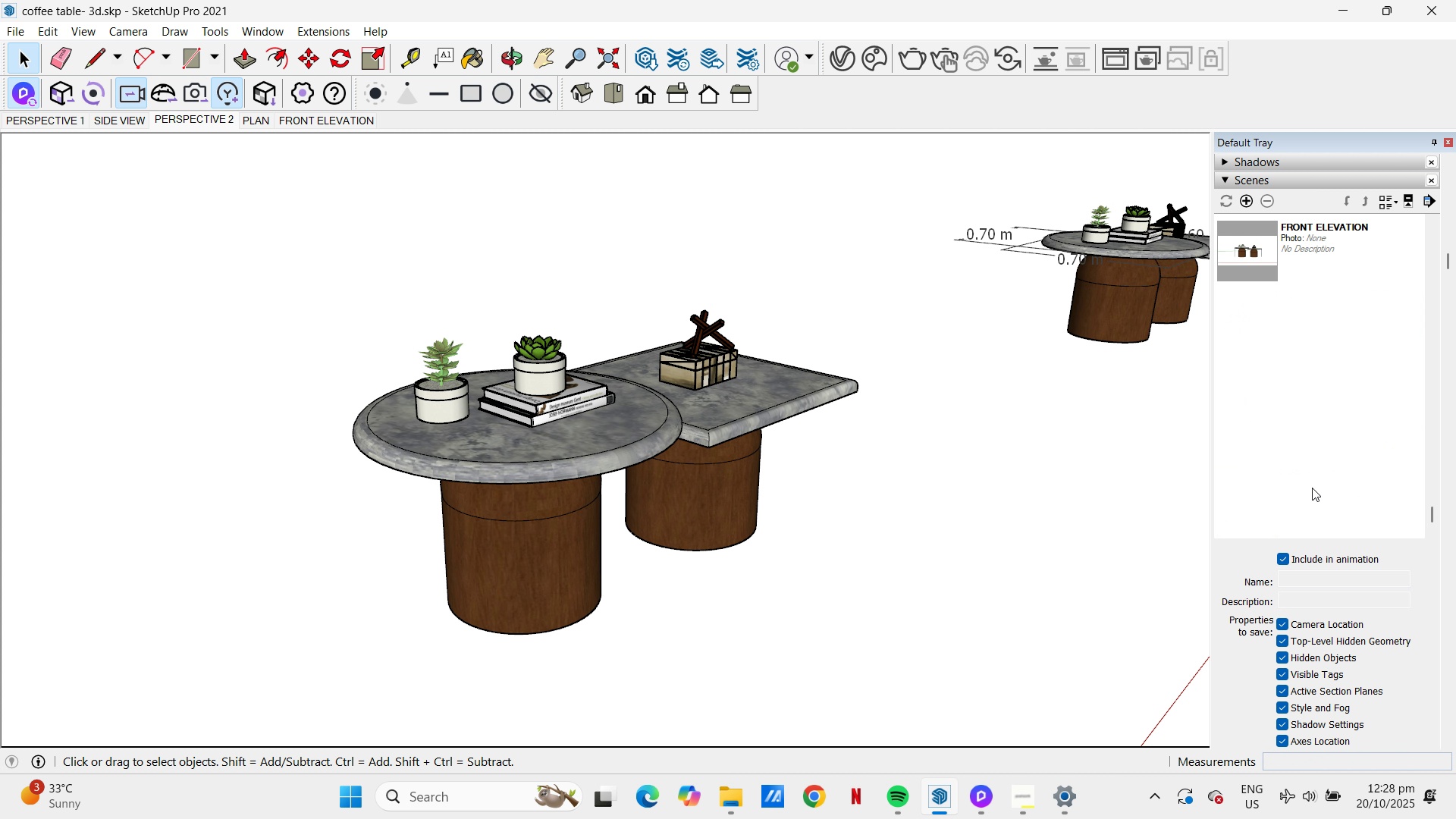 
scroll: coordinate [1320, 484], scroll_direction: up, amount: 3.0
 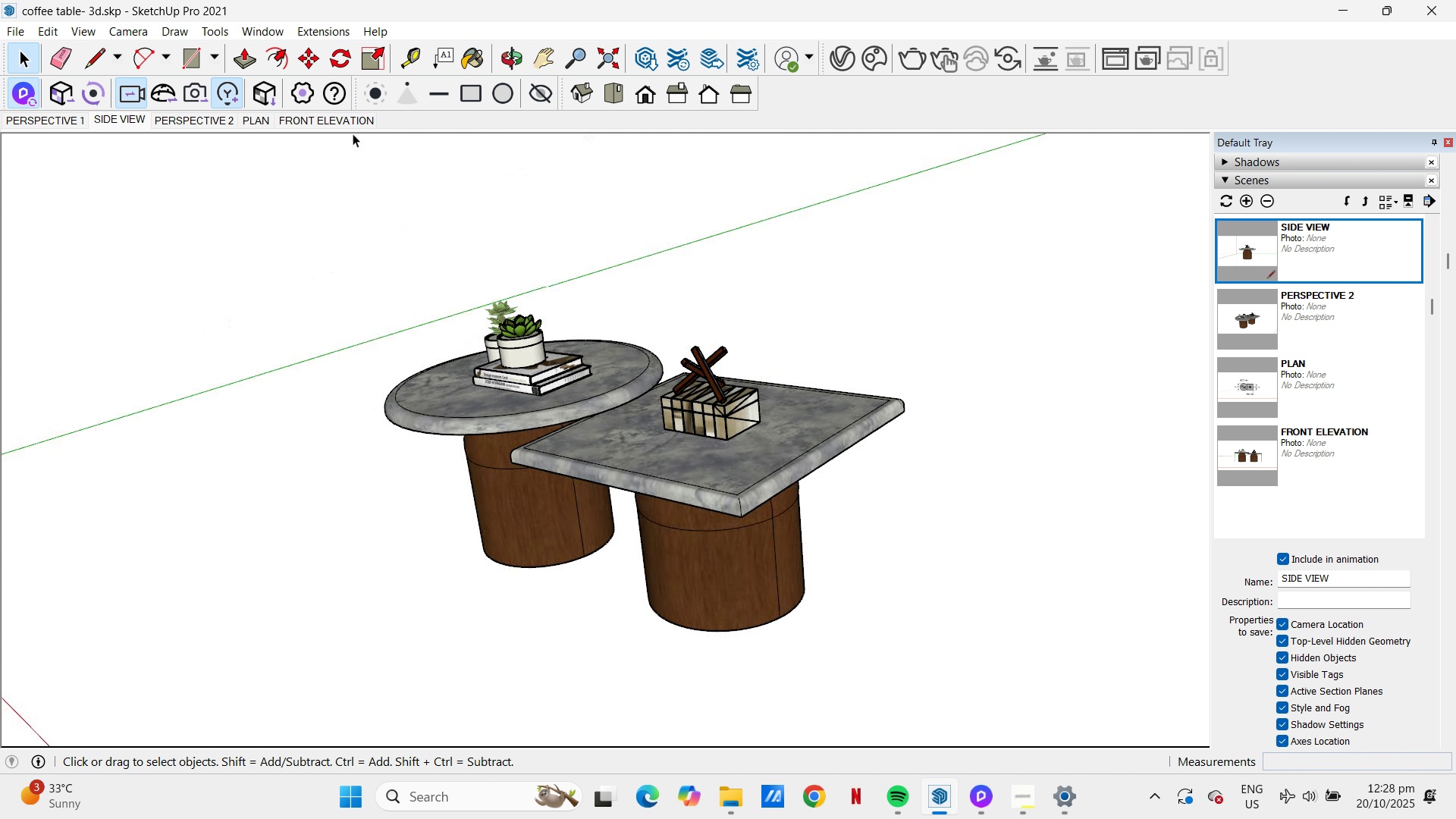 
wait(7.53)
 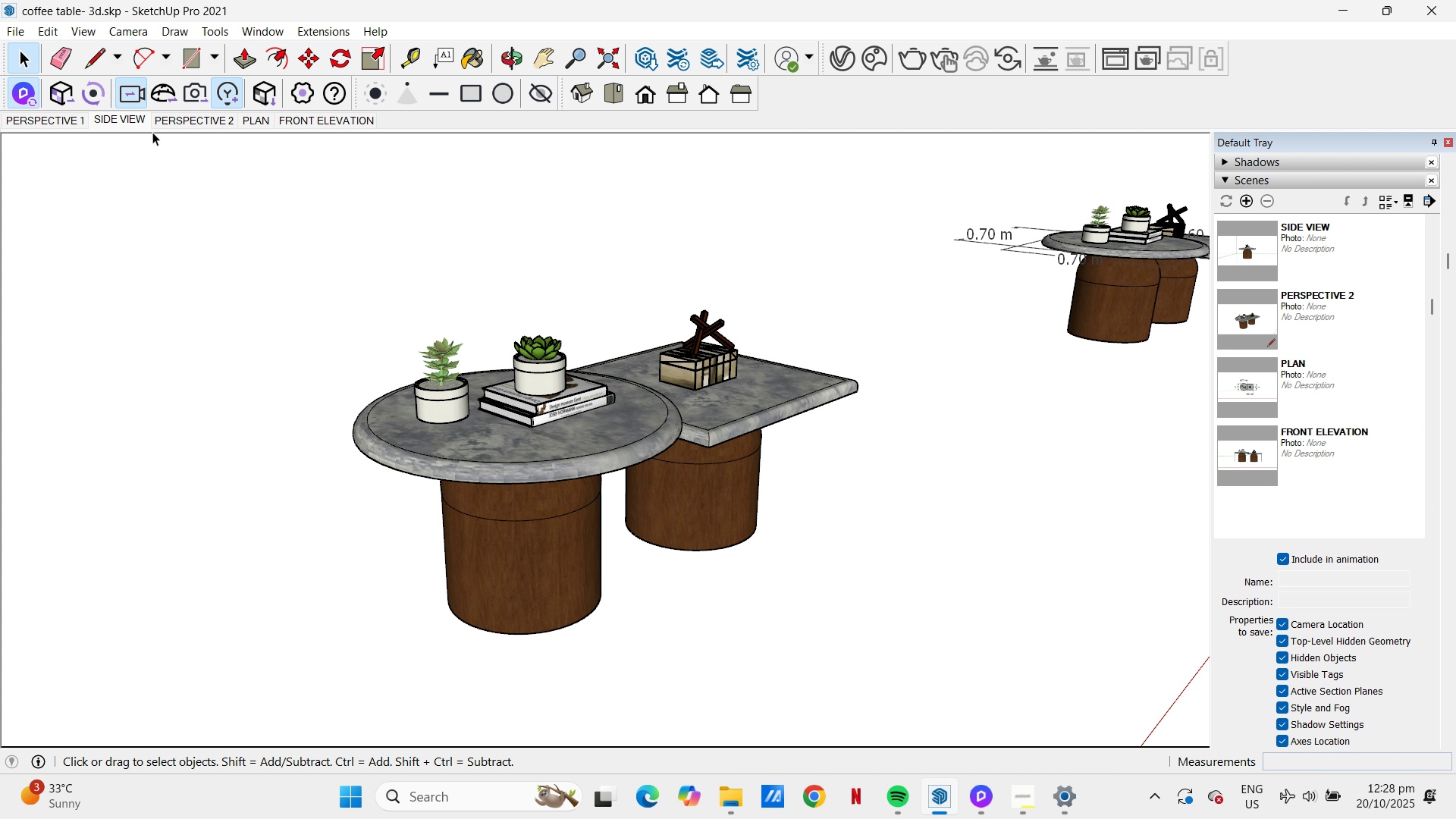 
left_click([908, 429])
 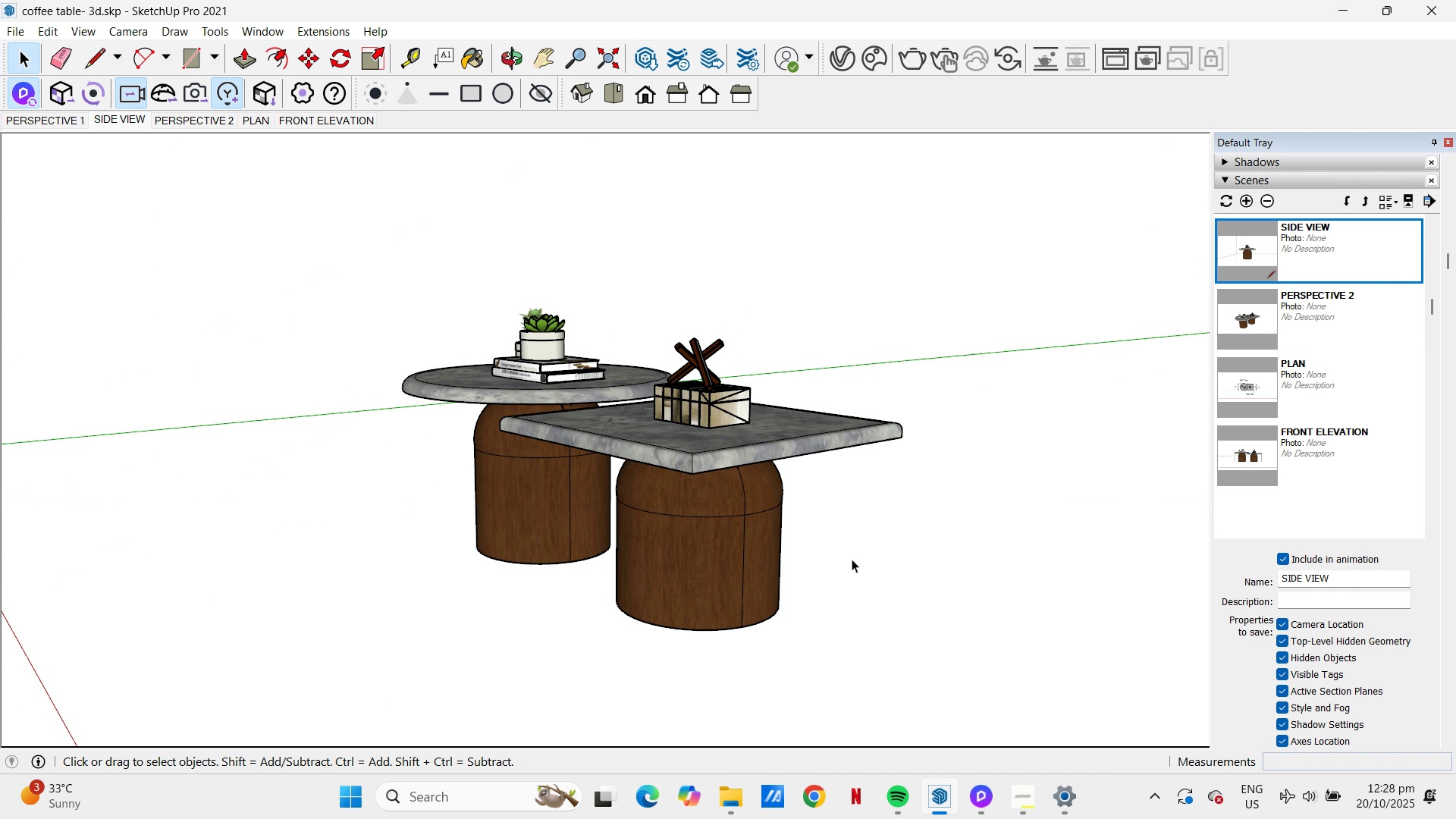 
scroll: coordinate [358, 411], scroll_direction: down, amount: 4.0
 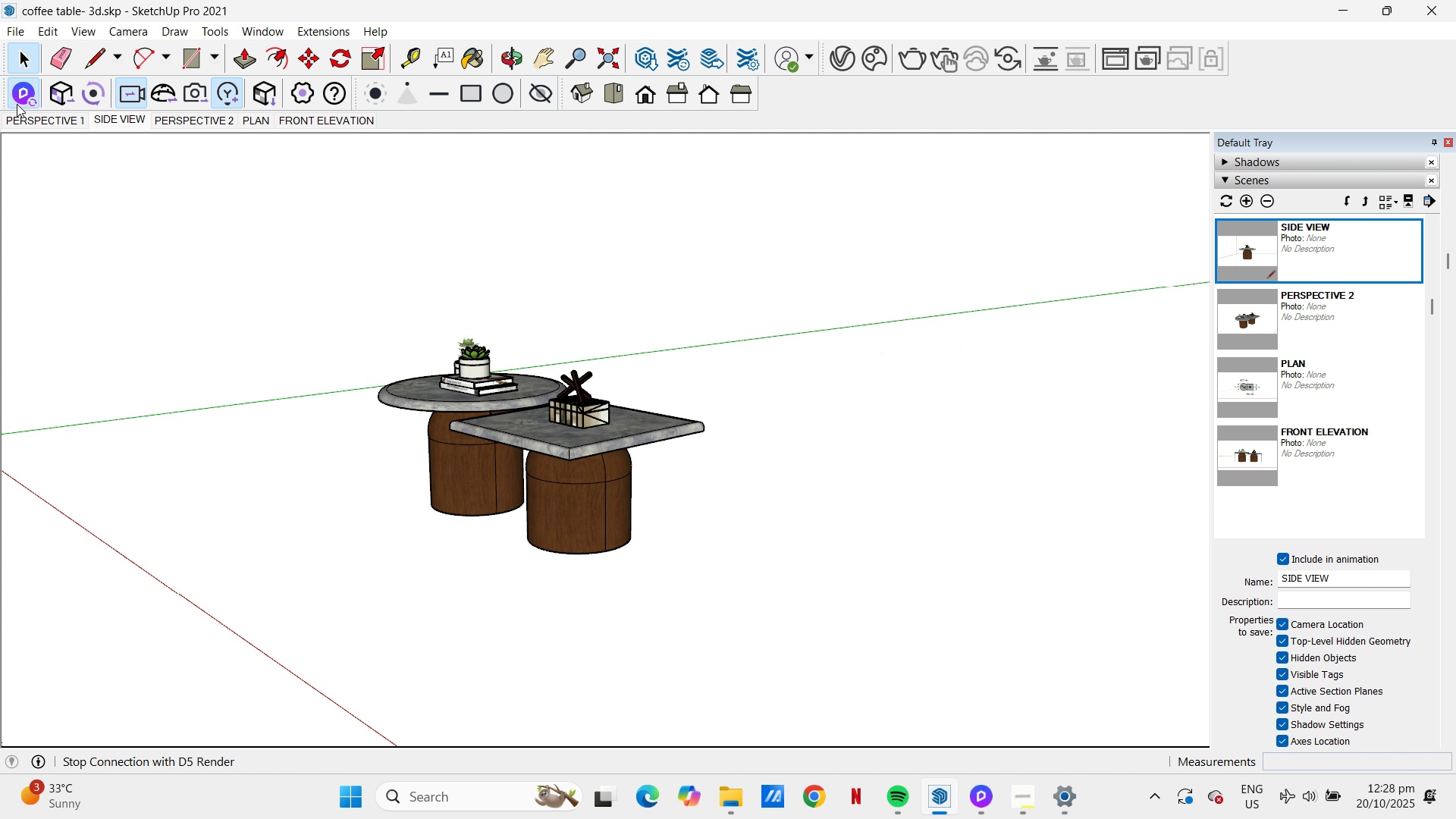 
left_click([42, 115])
 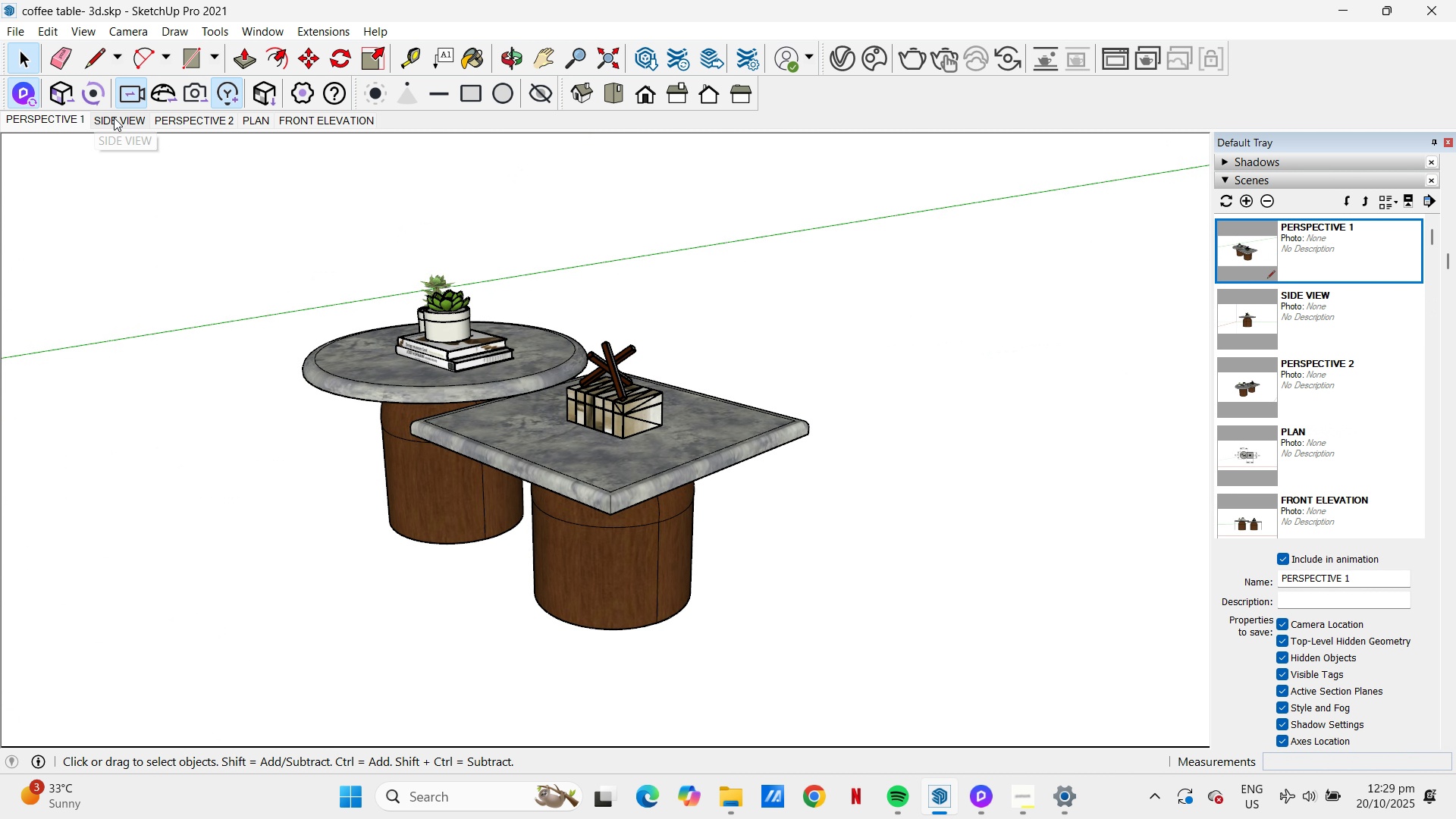 
left_click([127, 119])
 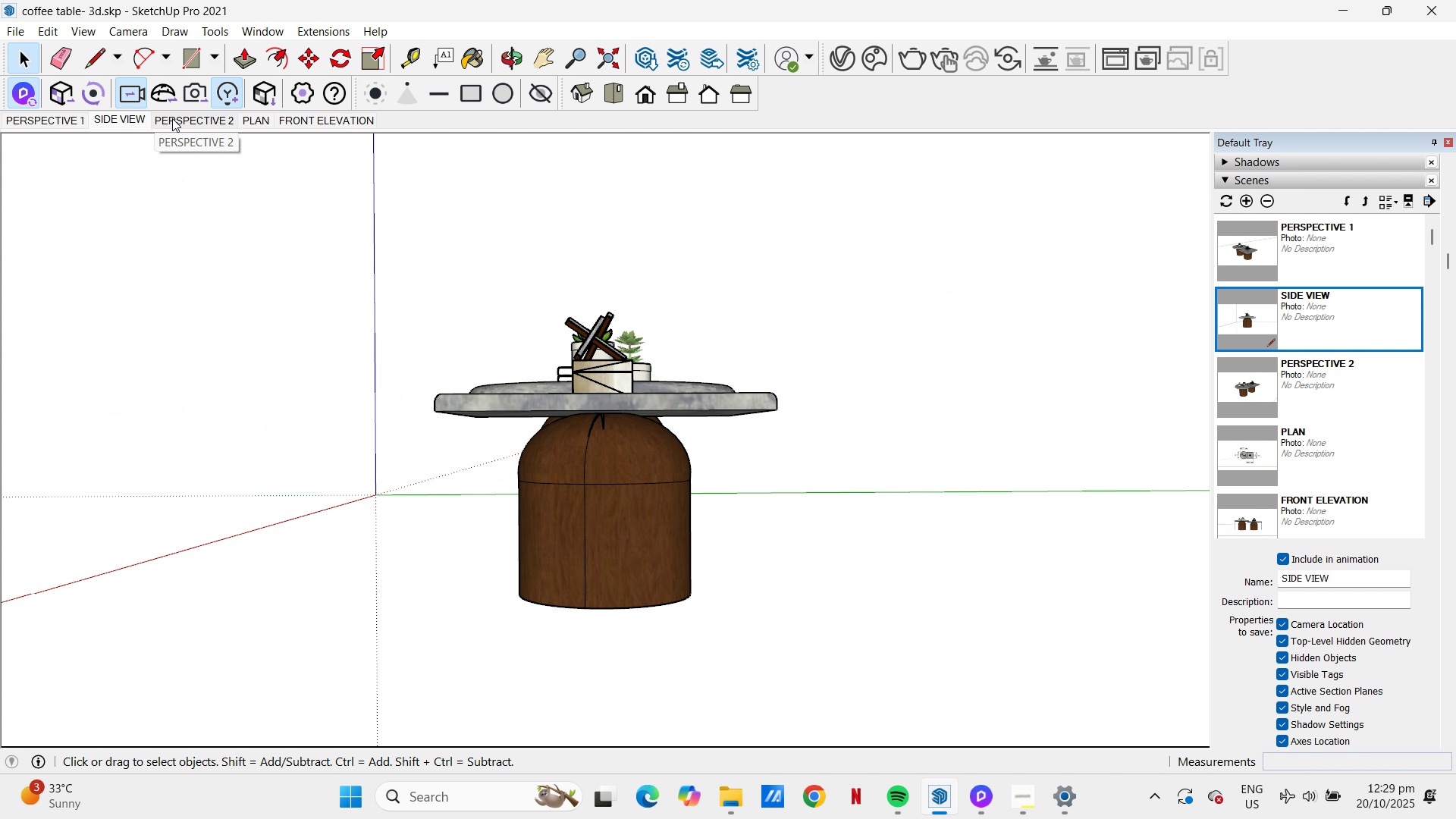 
left_click([186, 118])
 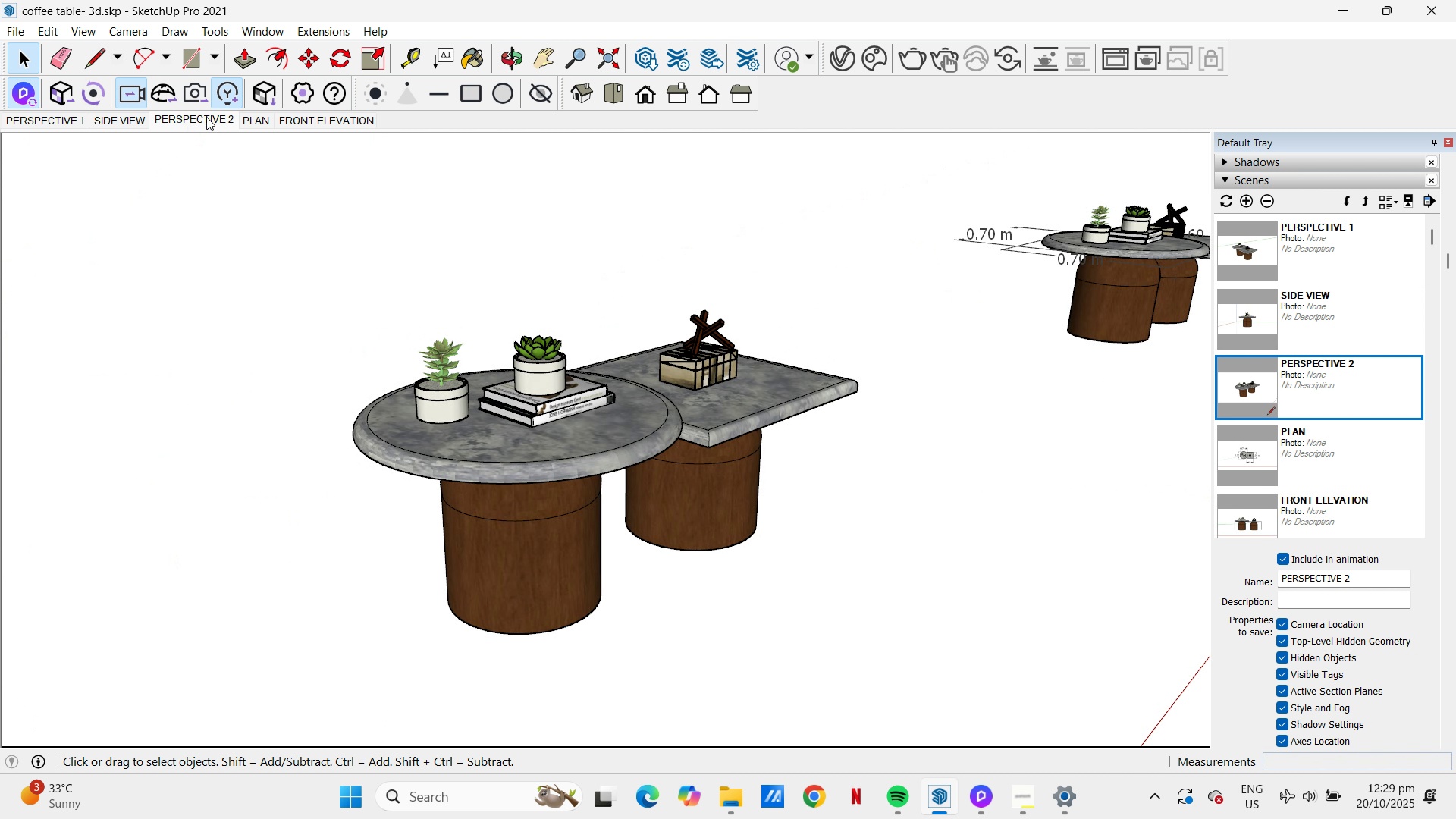 
left_click([262, 118])
 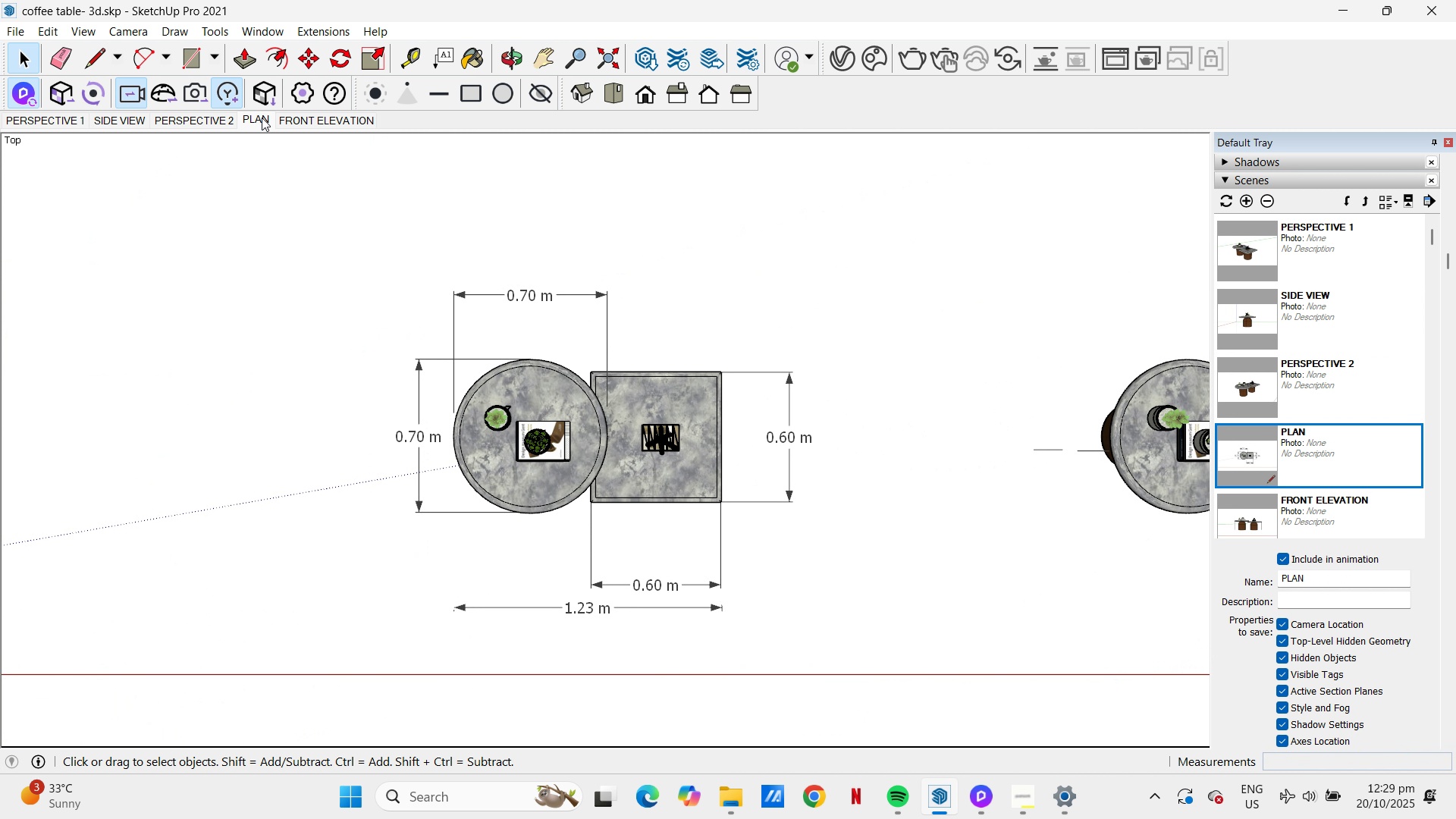 
scroll: coordinate [335, 436], scroll_direction: up, amount: 3.0
 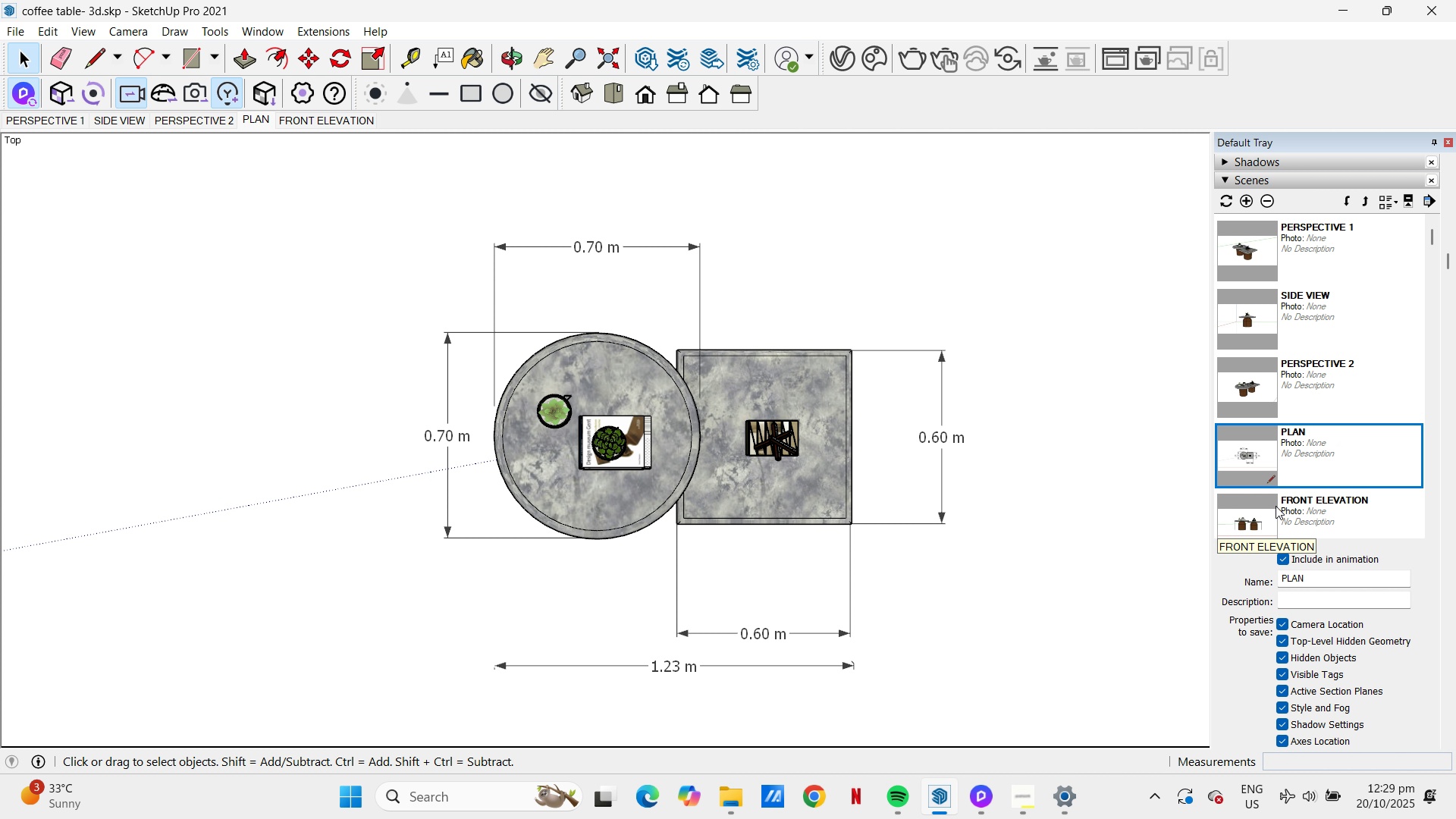 
right_click([1279, 469])
 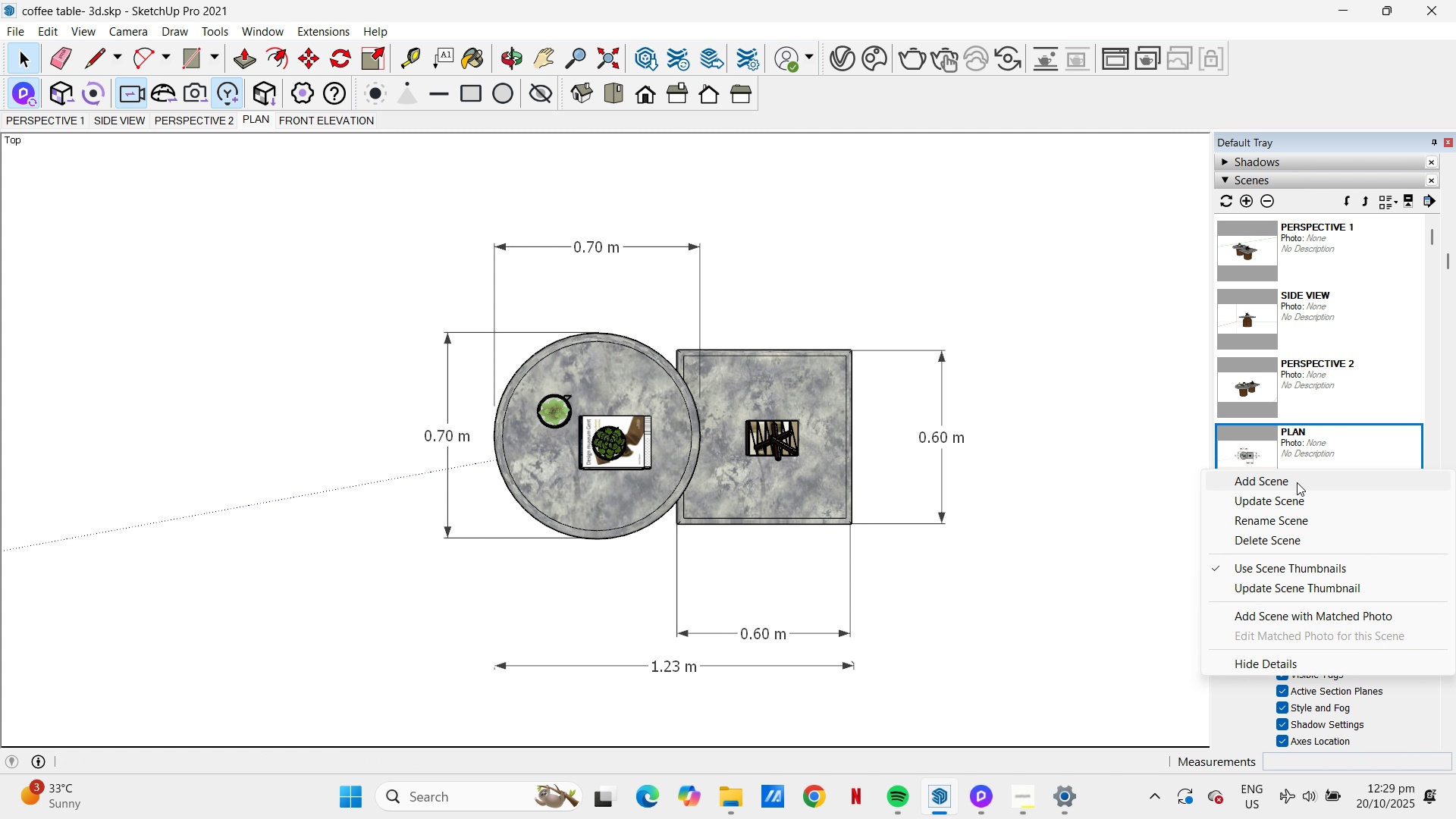 
left_click([1303, 497])
 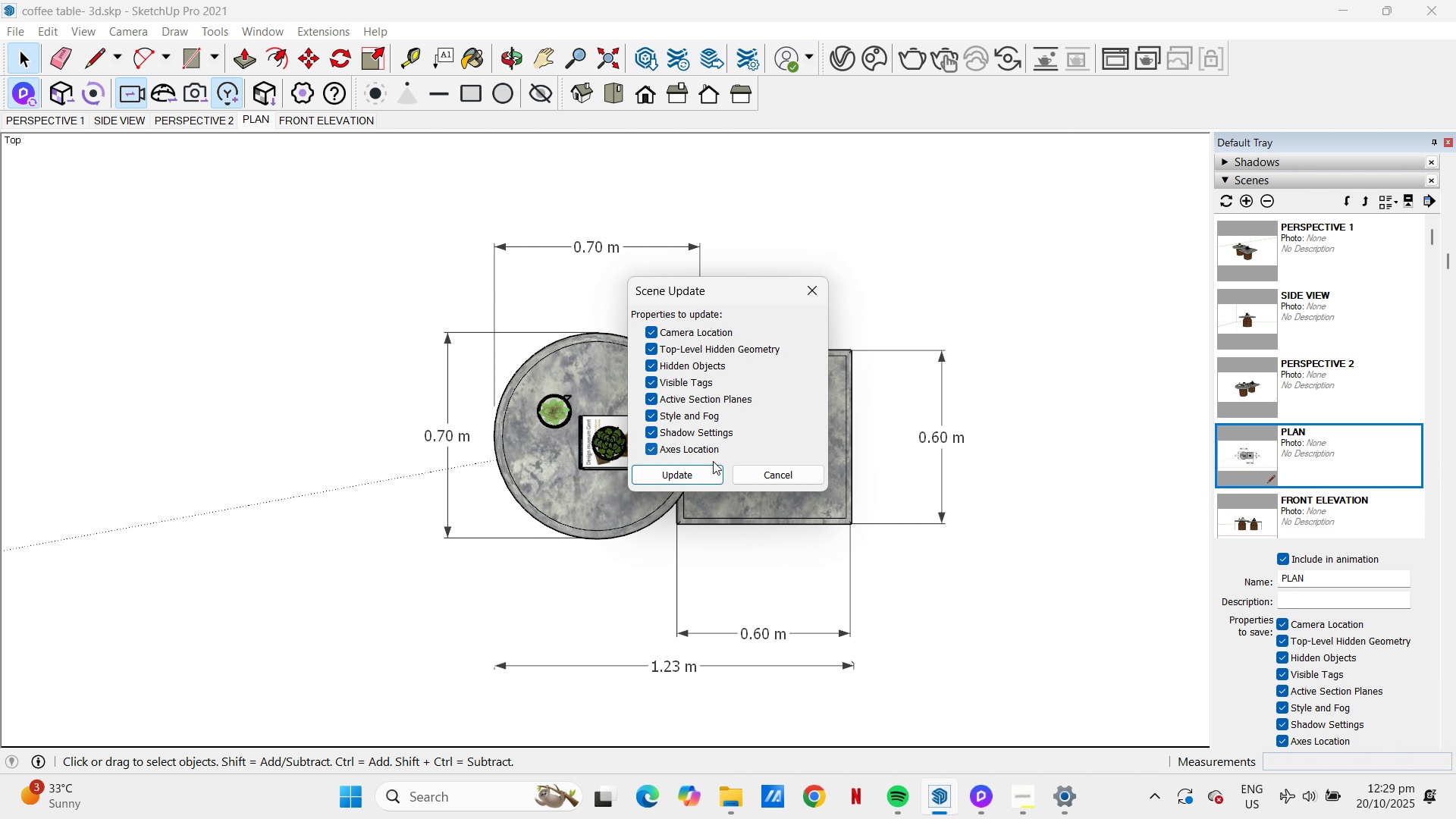 
left_click([701, 473])
 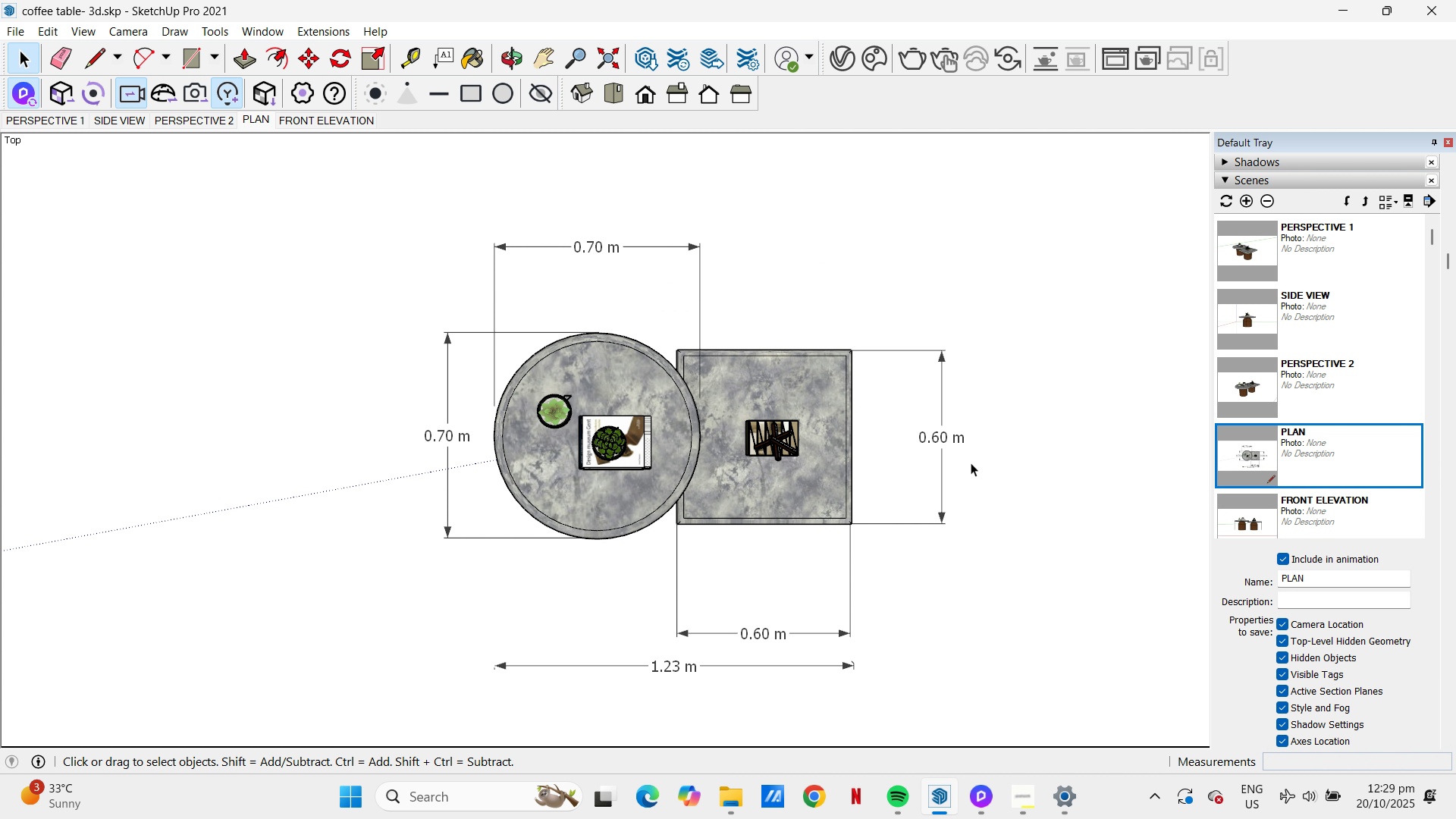 
scroll: coordinate [1300, 461], scroll_direction: down, amount: 1.0
 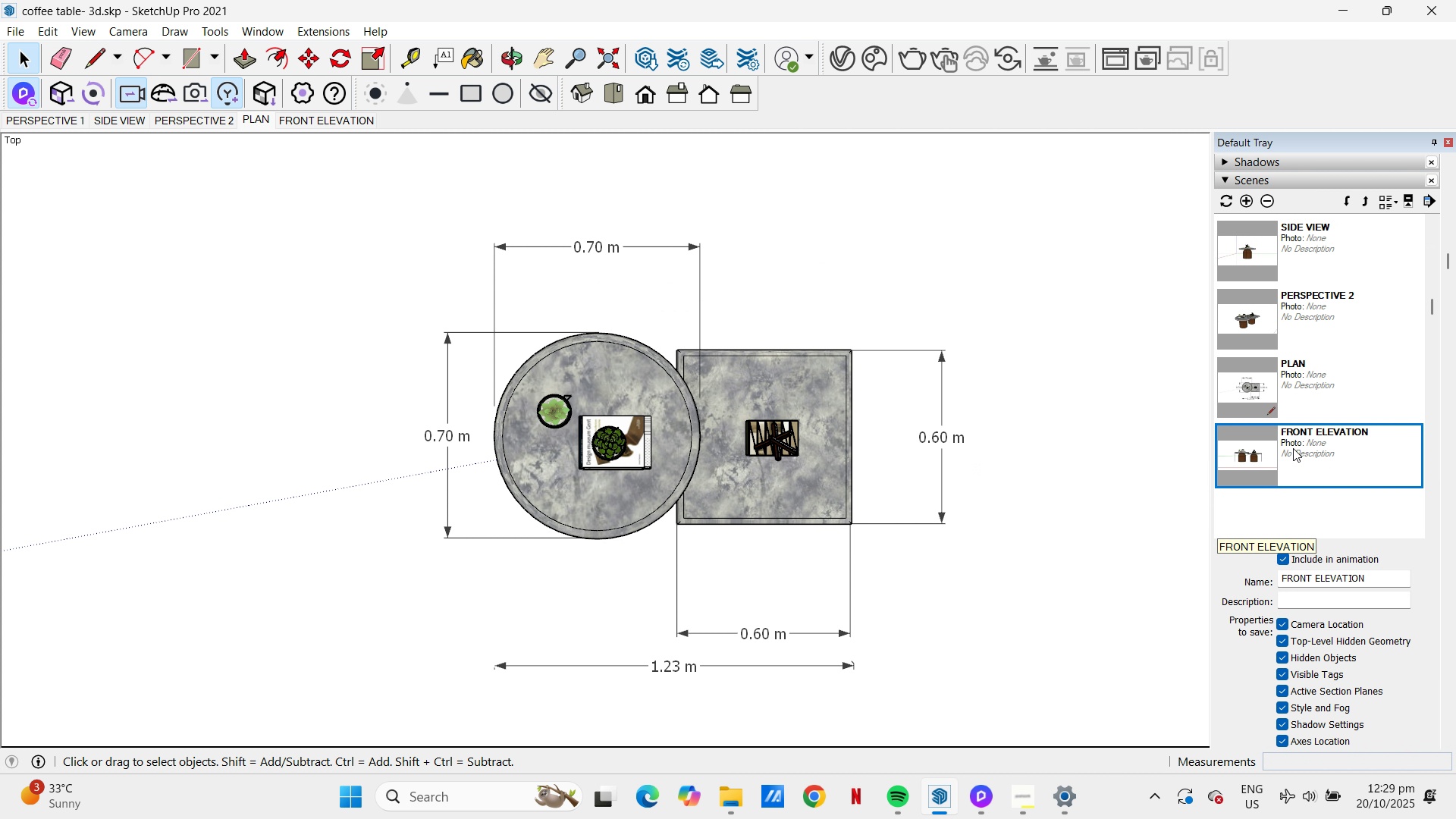 
double_click([1293, 448])
 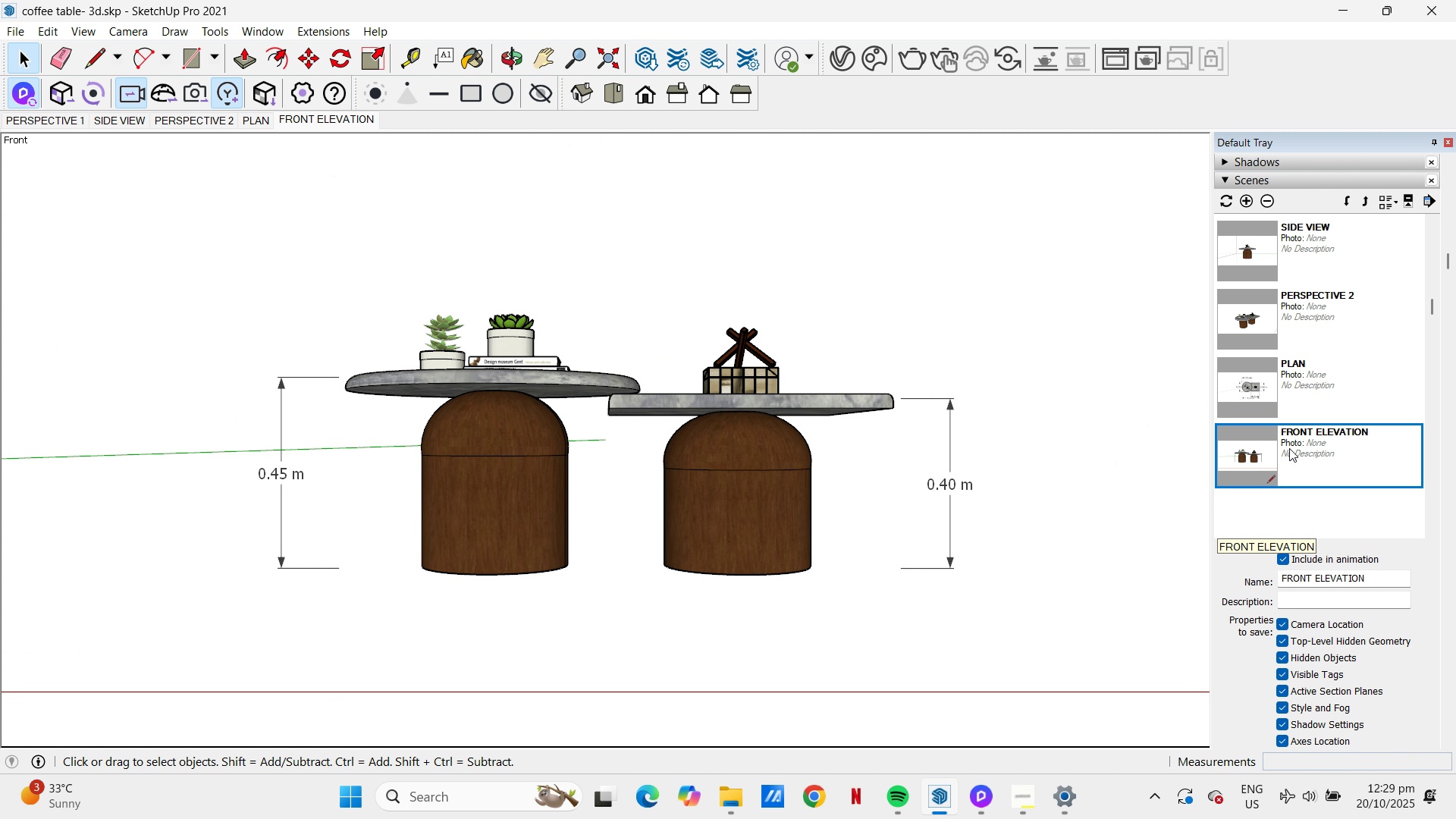 
scroll: coordinate [794, 378], scroll_direction: down, amount: 20.0
 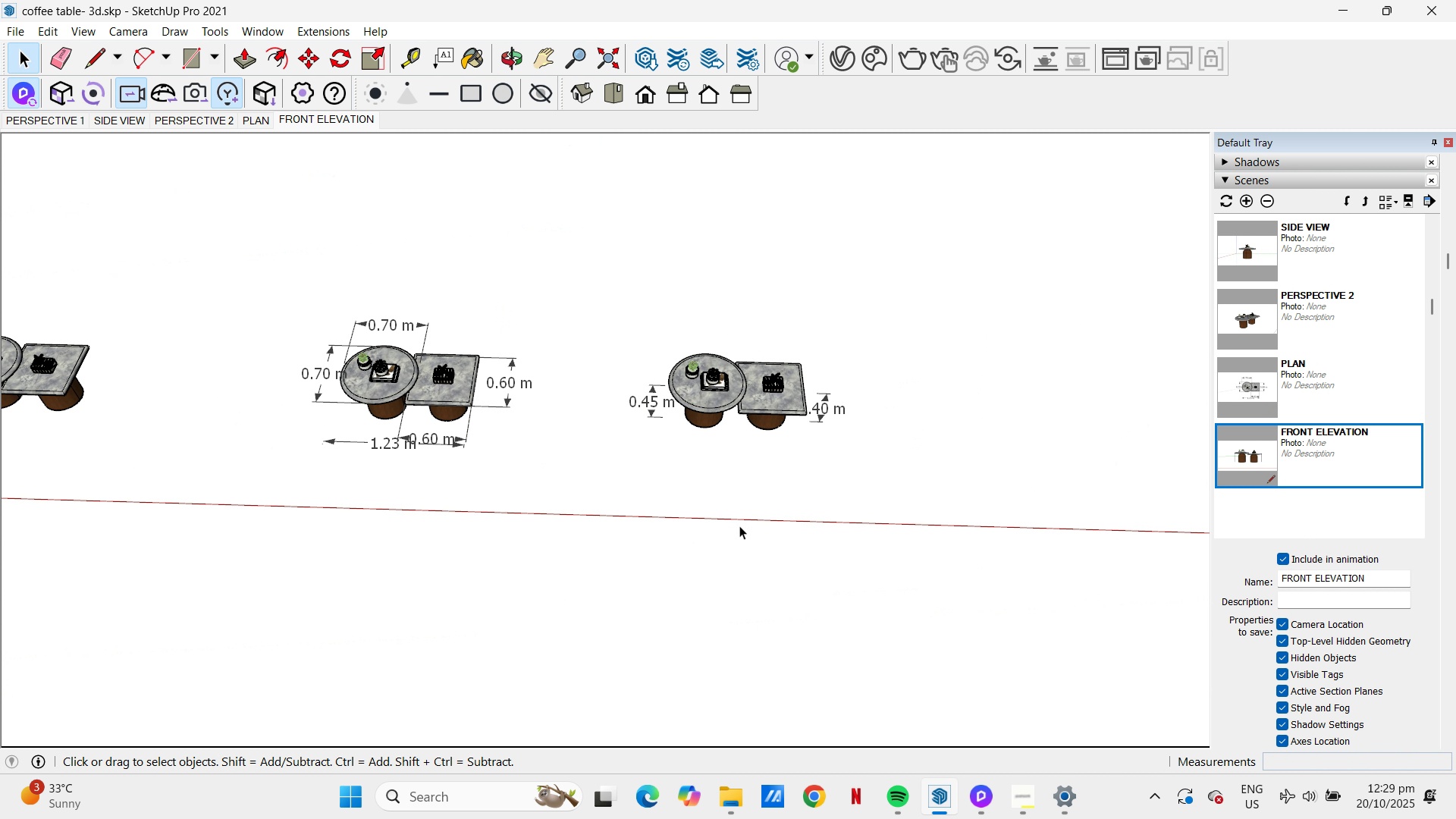 
key(H)
 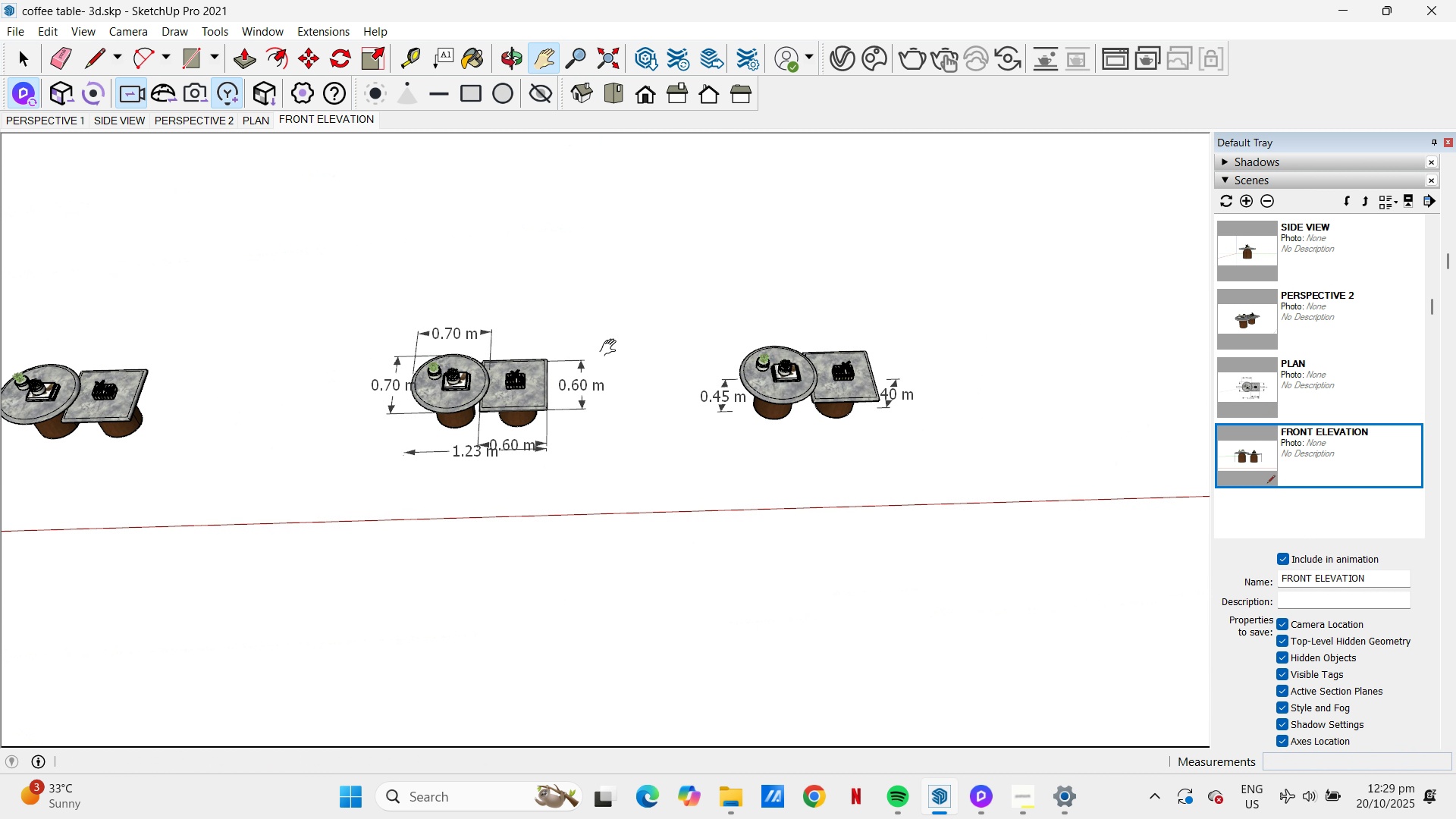 
scroll: coordinate [604, 344], scroll_direction: down, amount: 3.0
 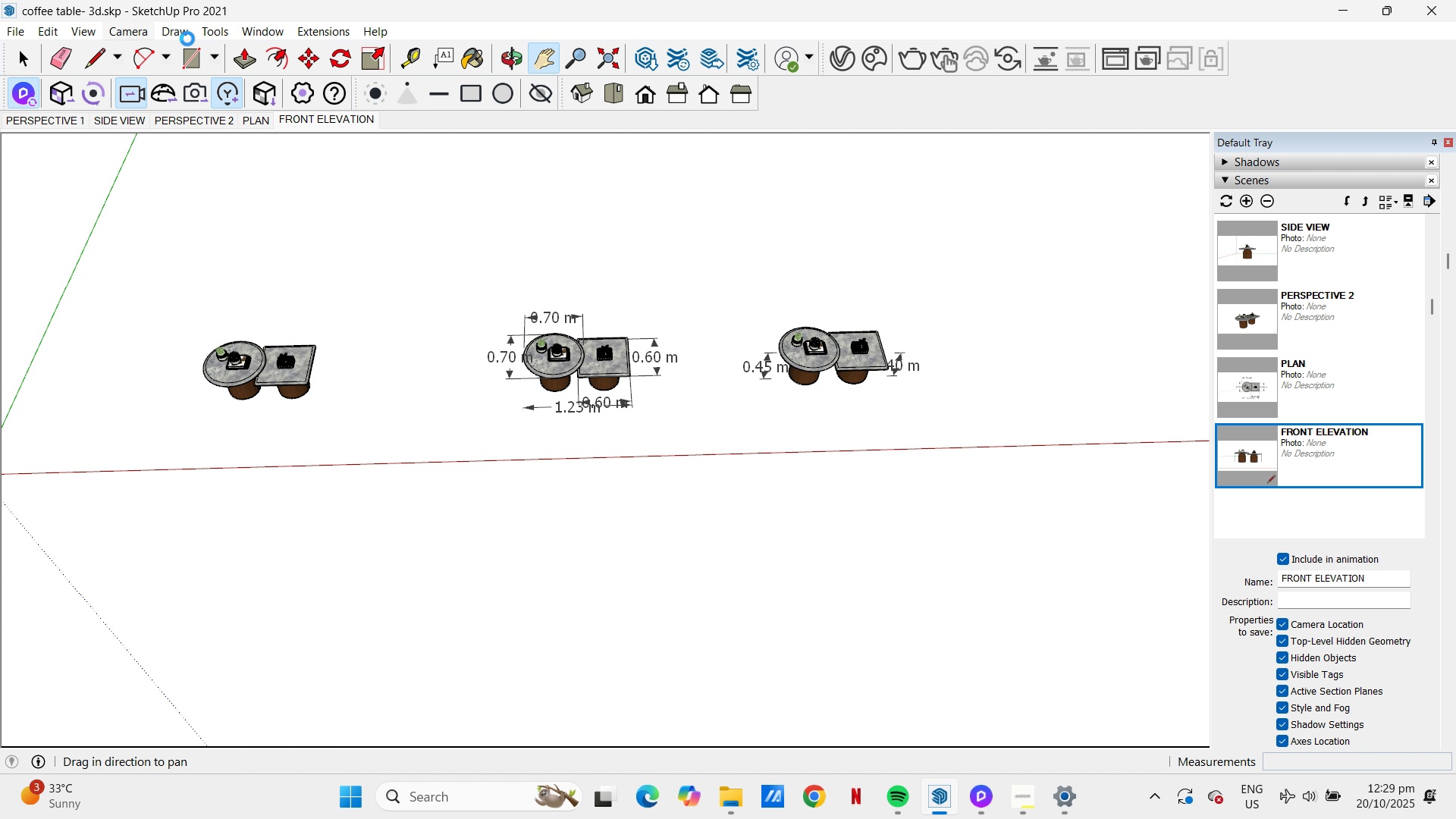 
mouse_move([156, 31])
 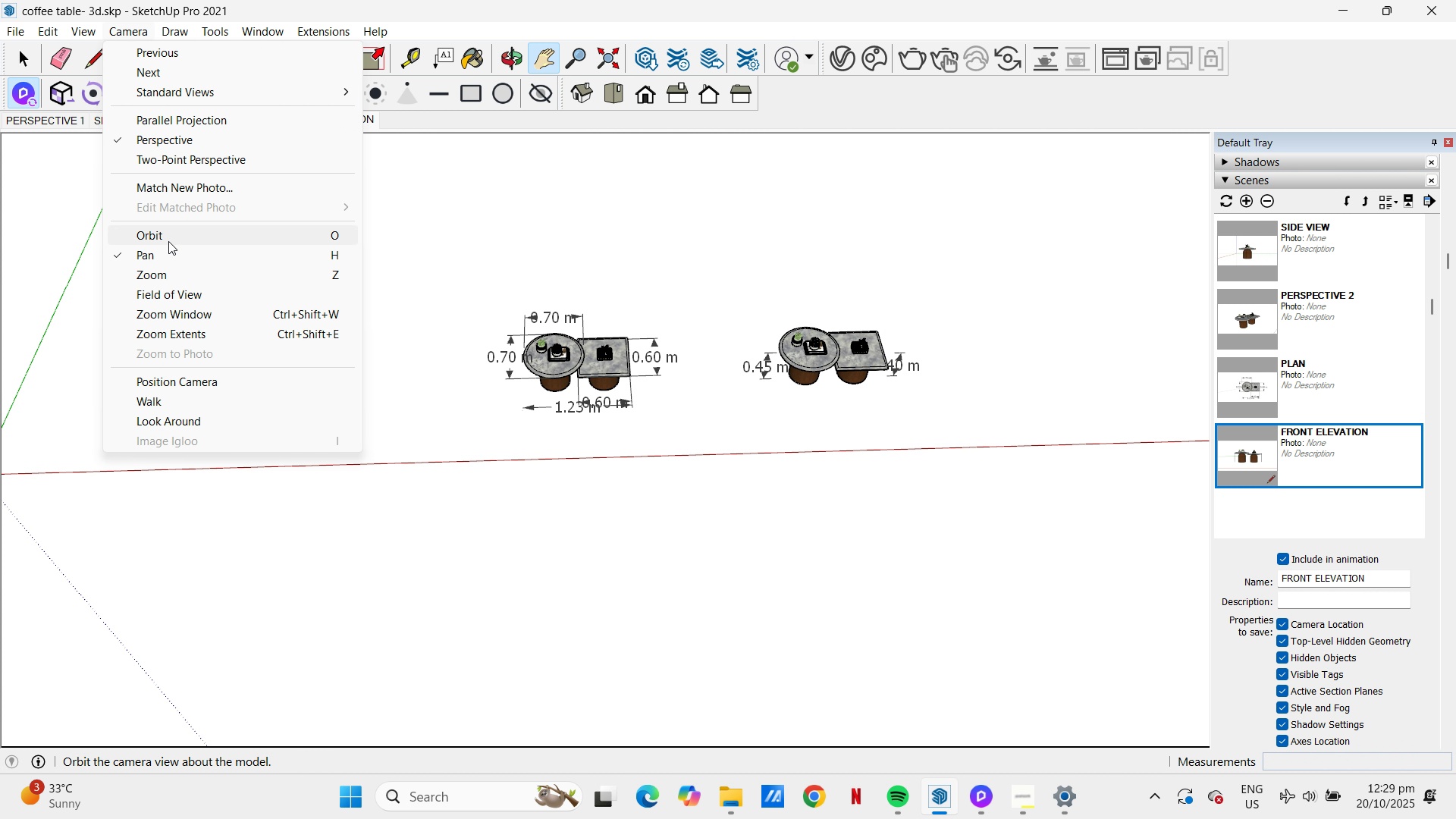 
mouse_move([211, 39])
 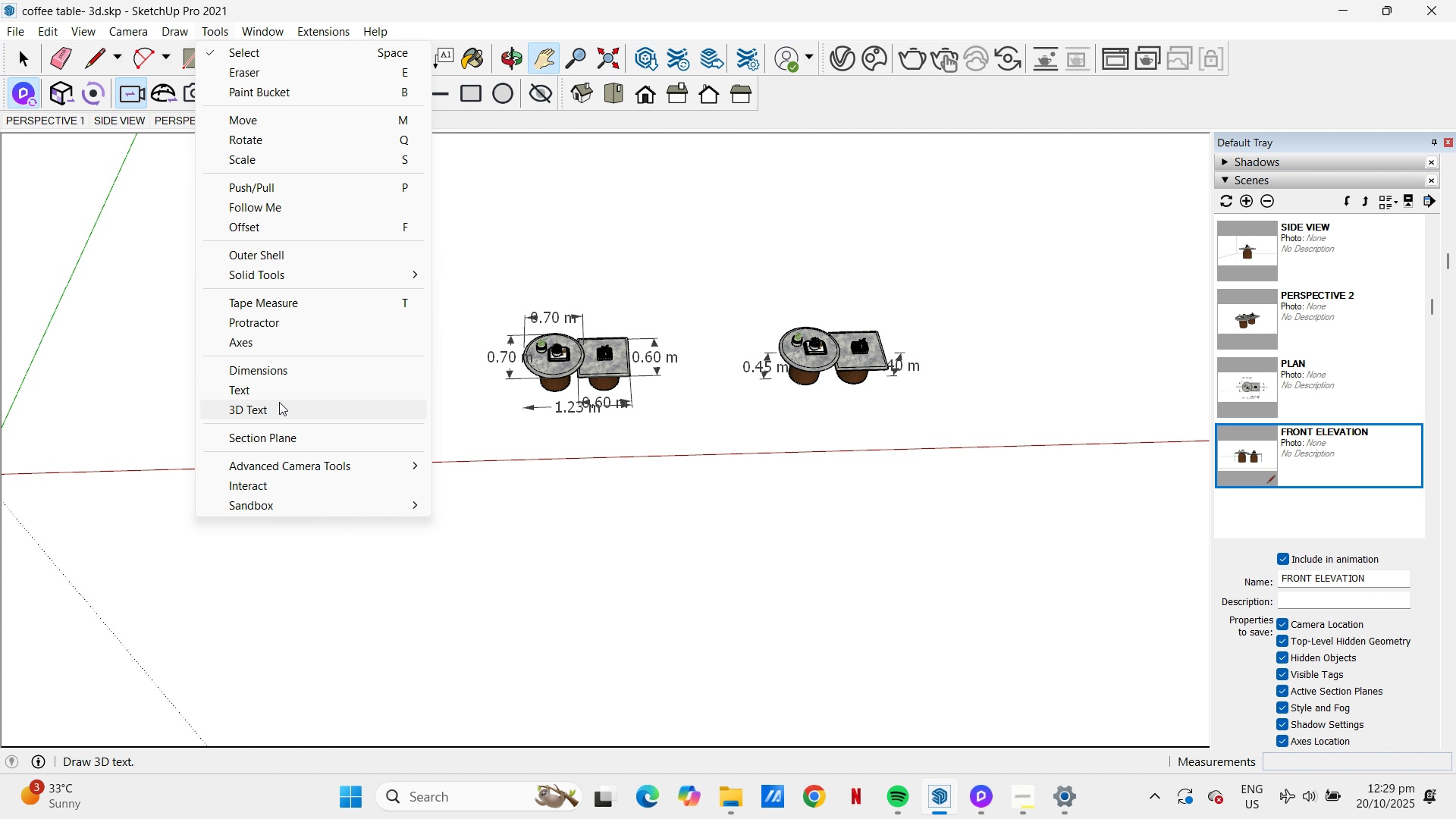 
left_click([279, 406])
 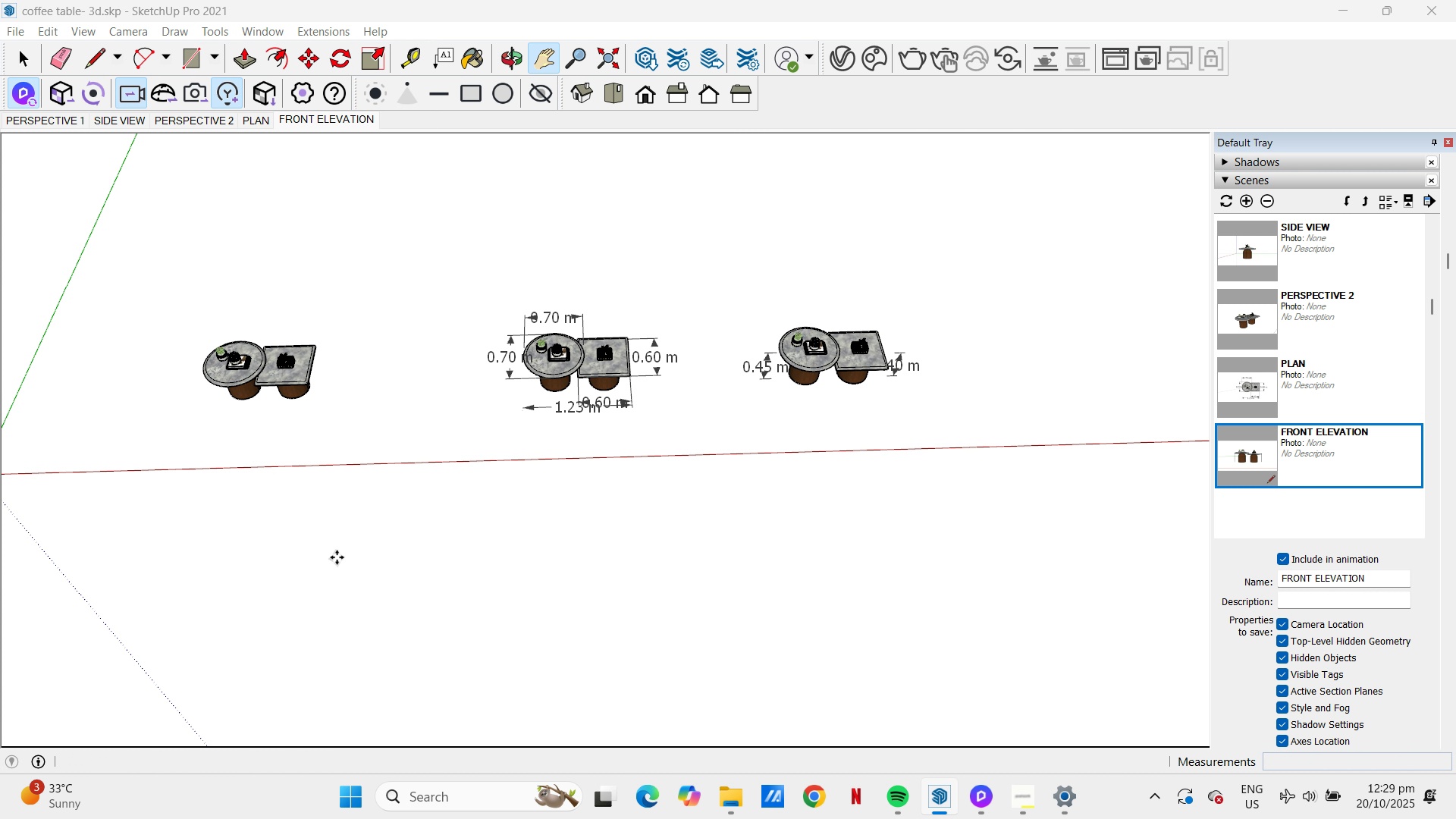 
left_click([300, 557])
 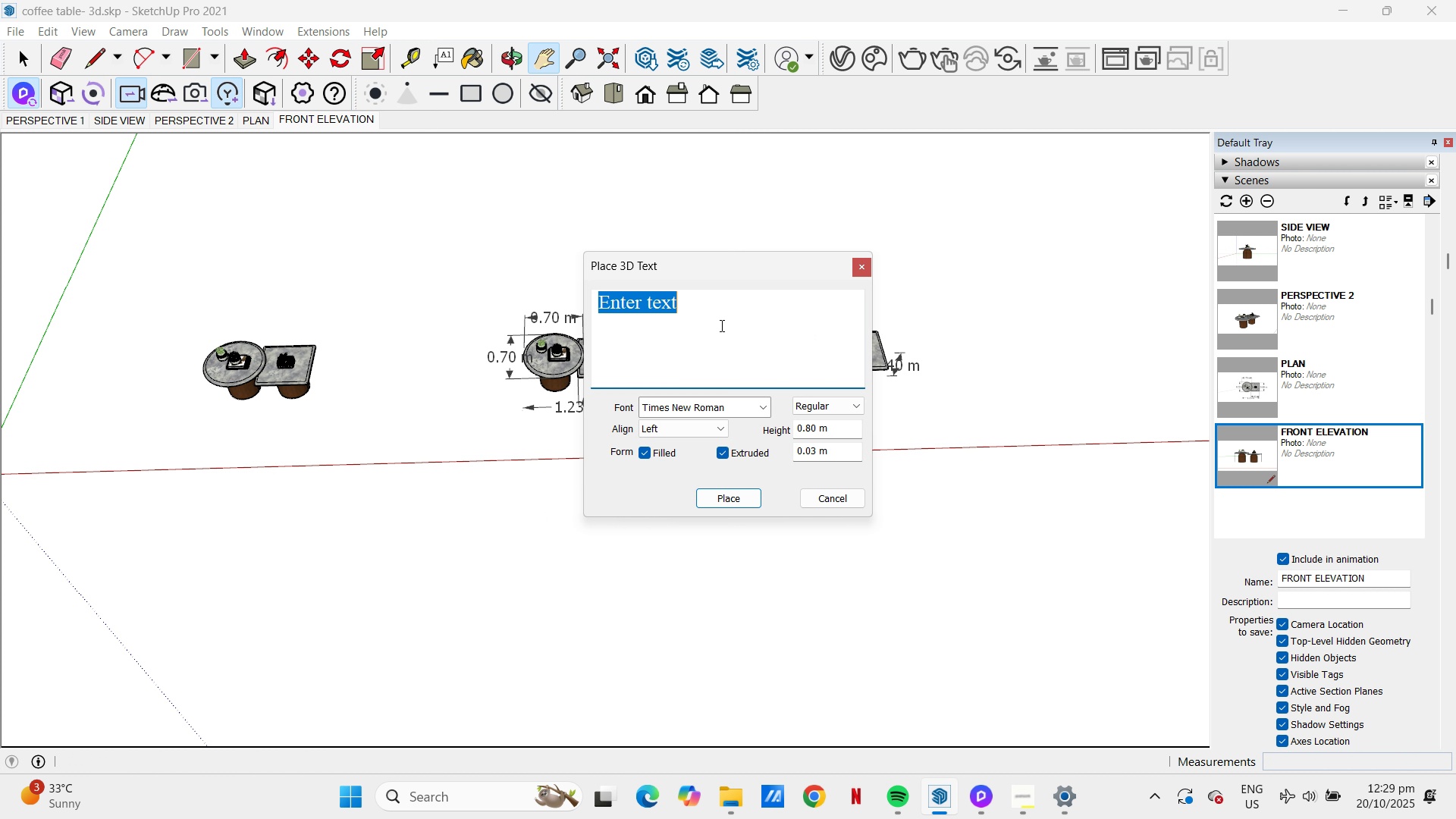 
type(COFFEE TABLE)
 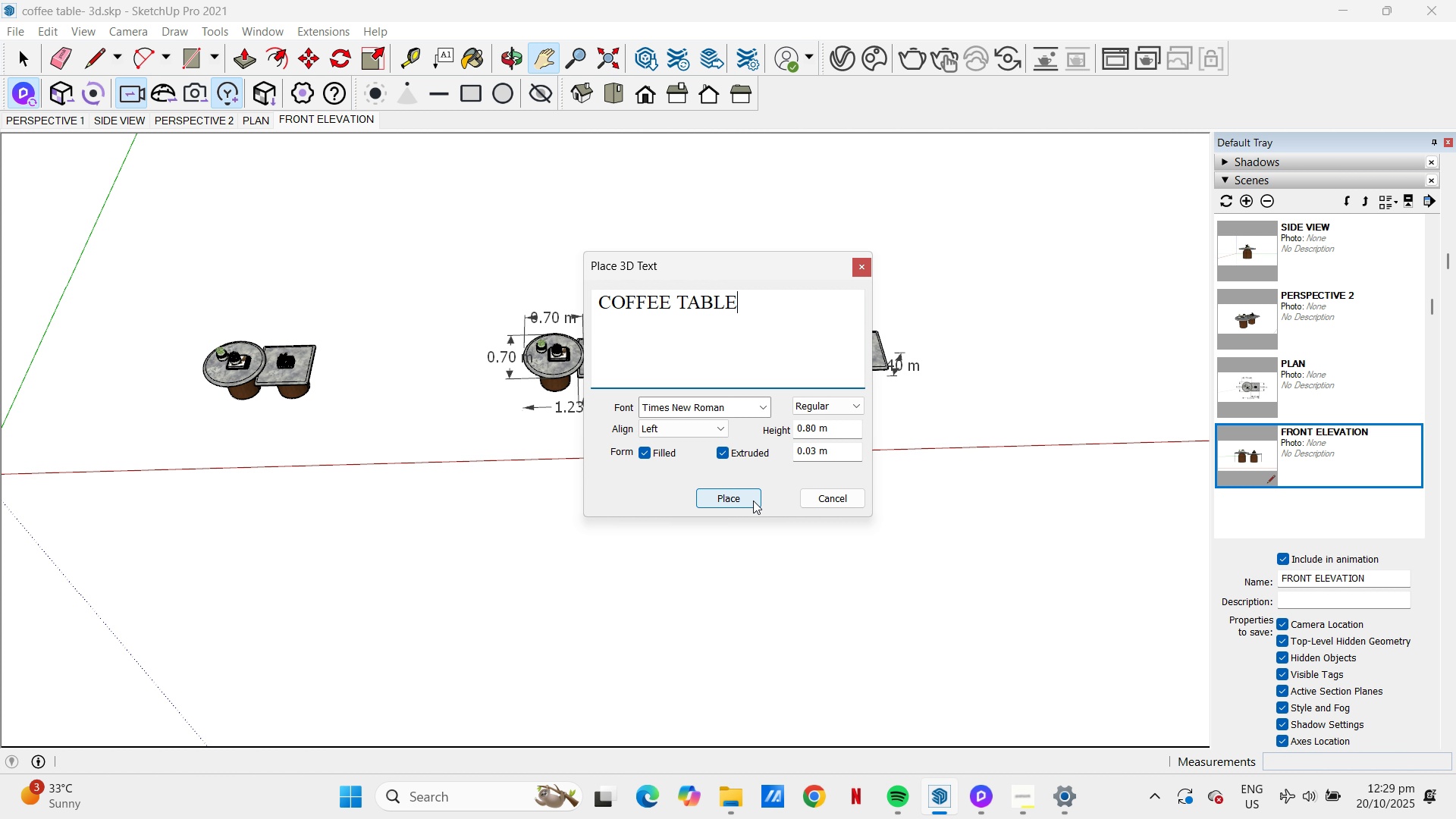 
wait(12.08)
 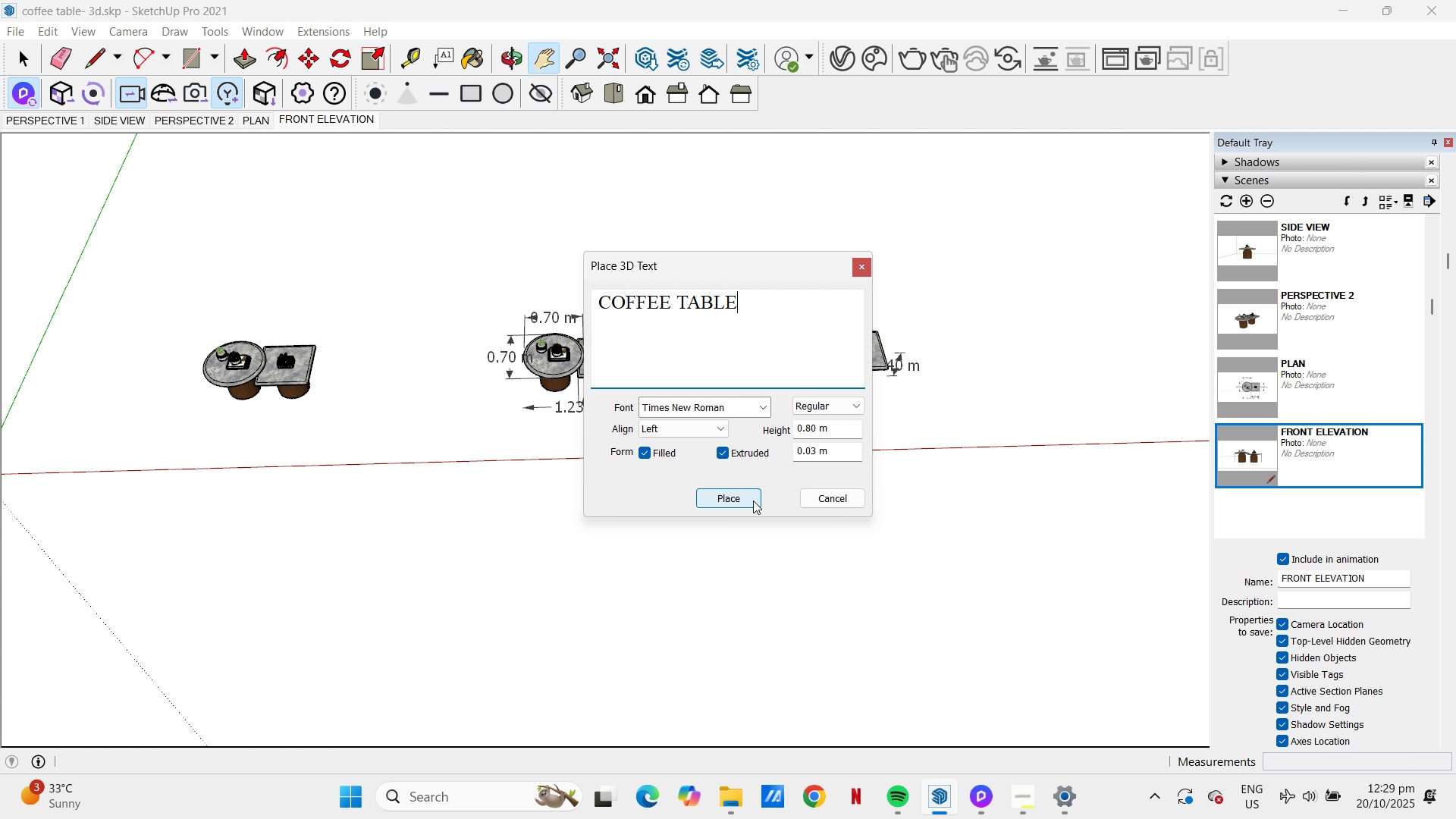 
left_click([981, 680])